 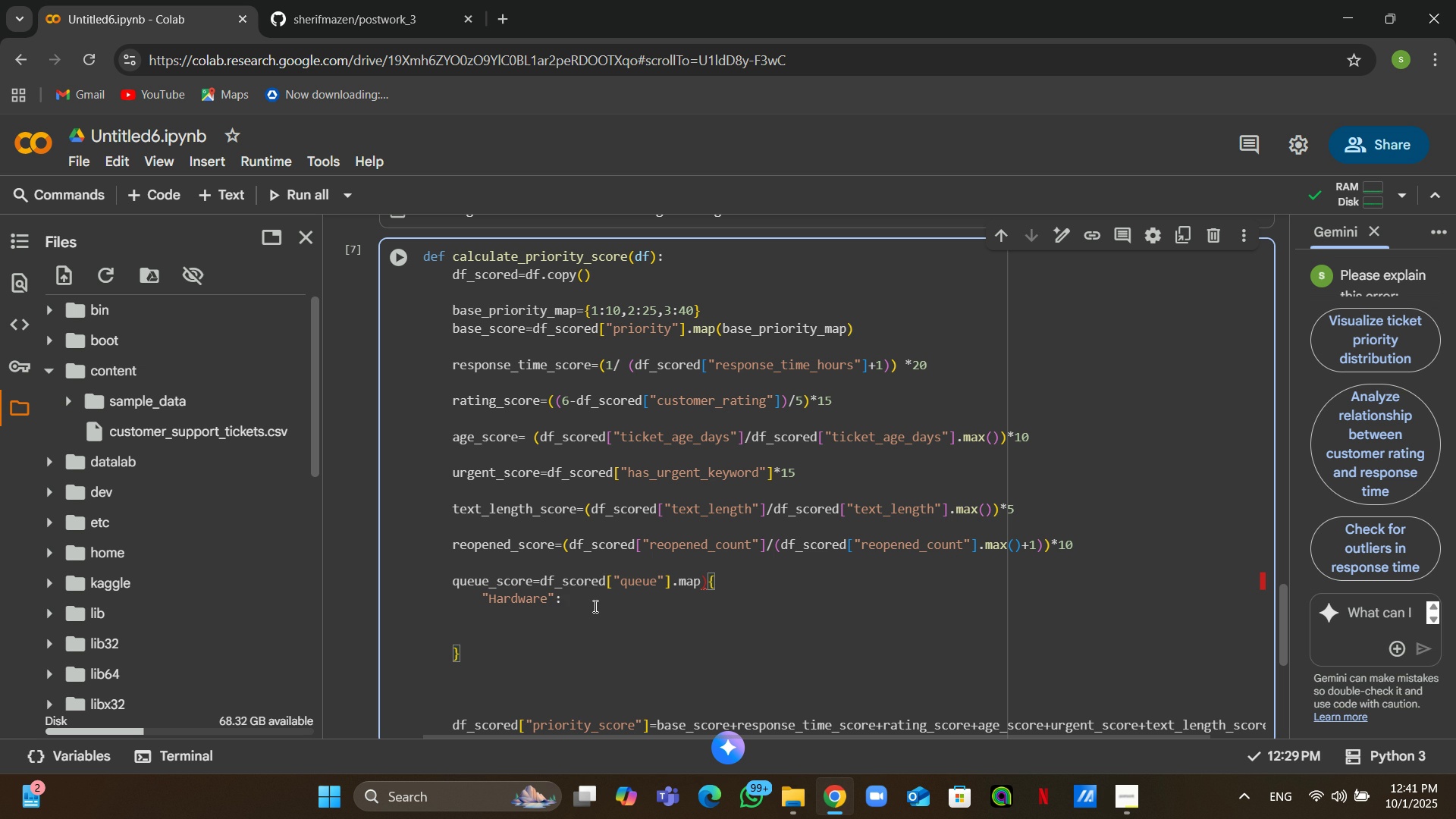 
key(Numpad8)
 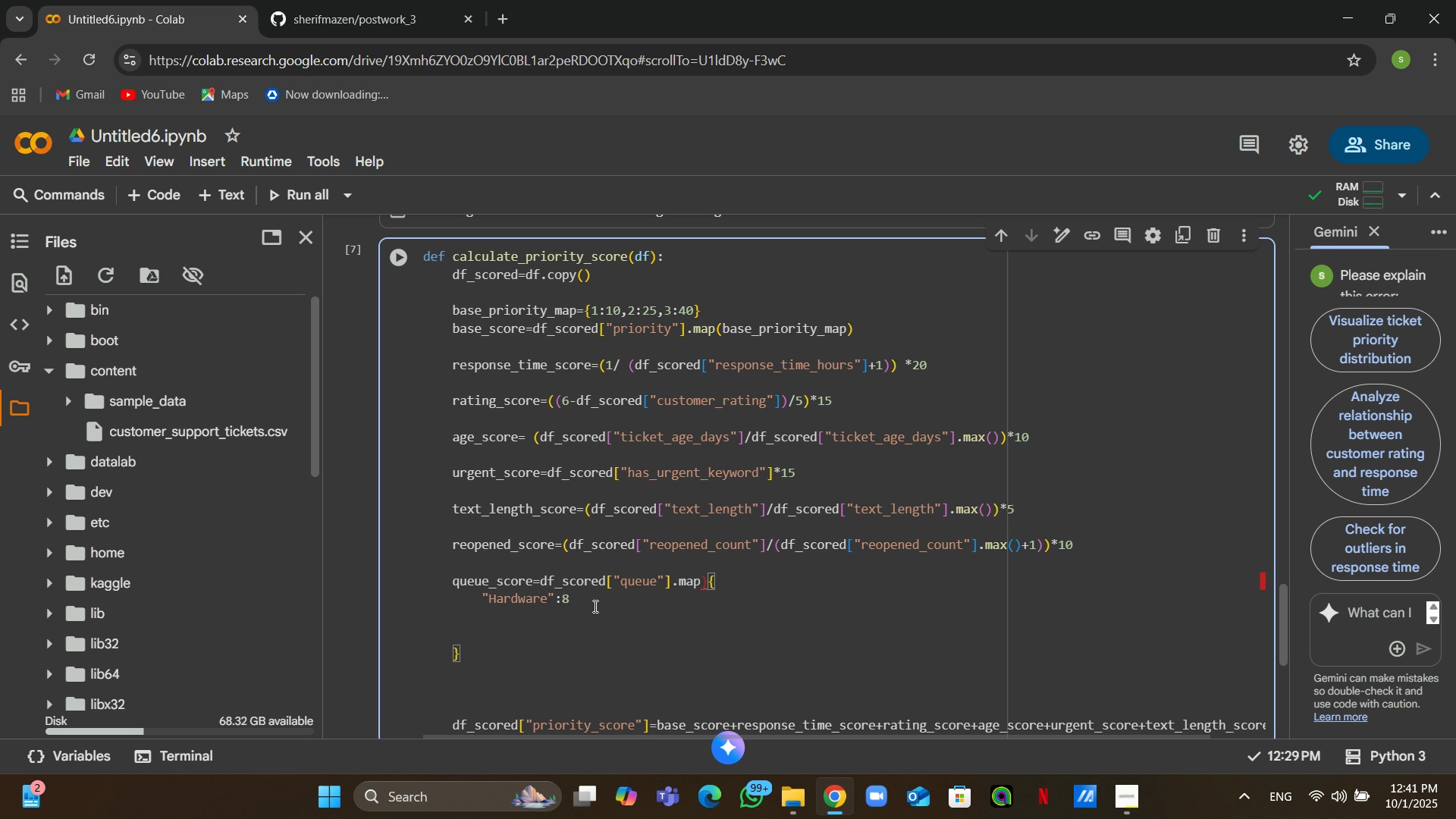 
key(Comma)
 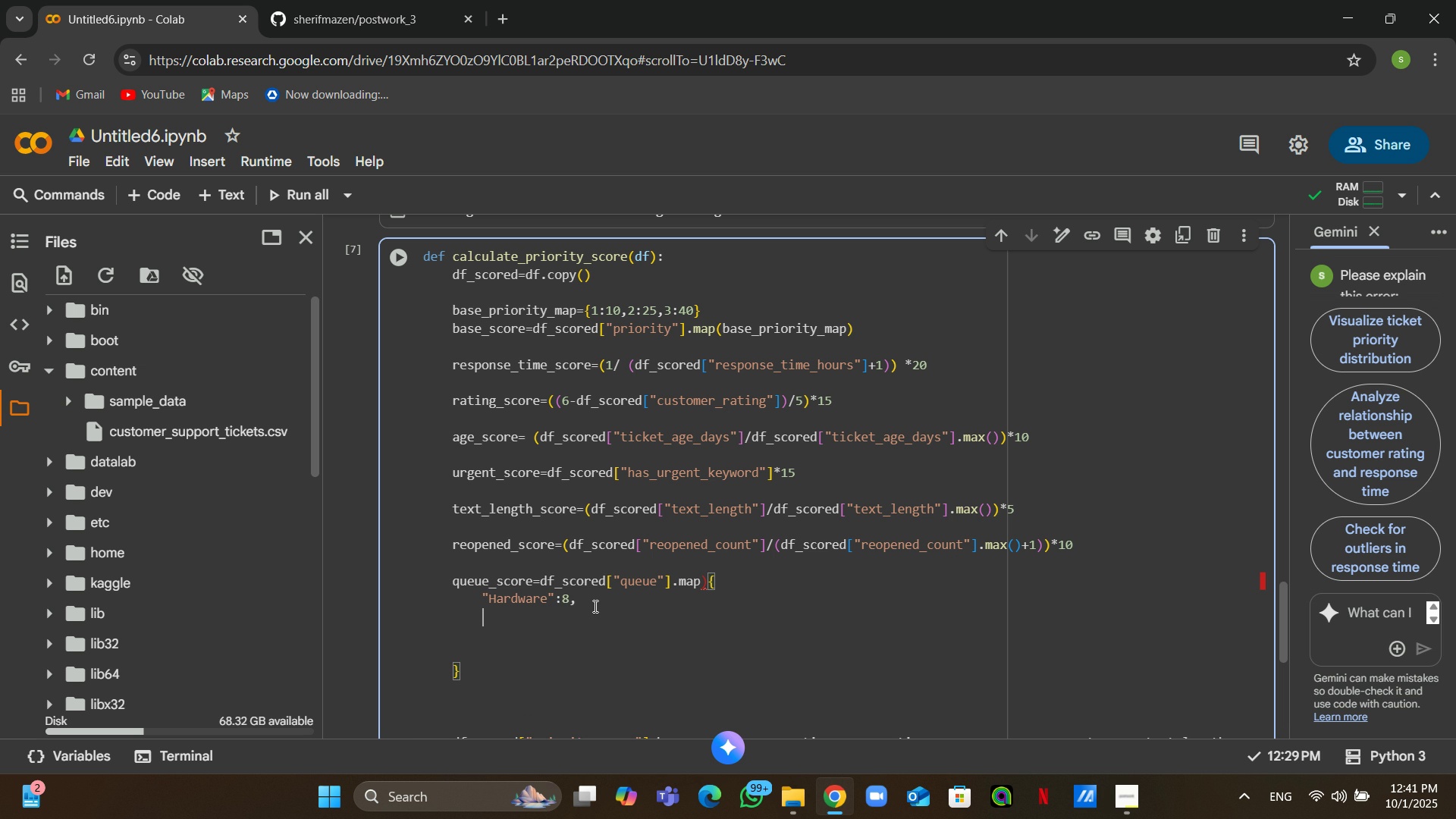 
key(Enter)
 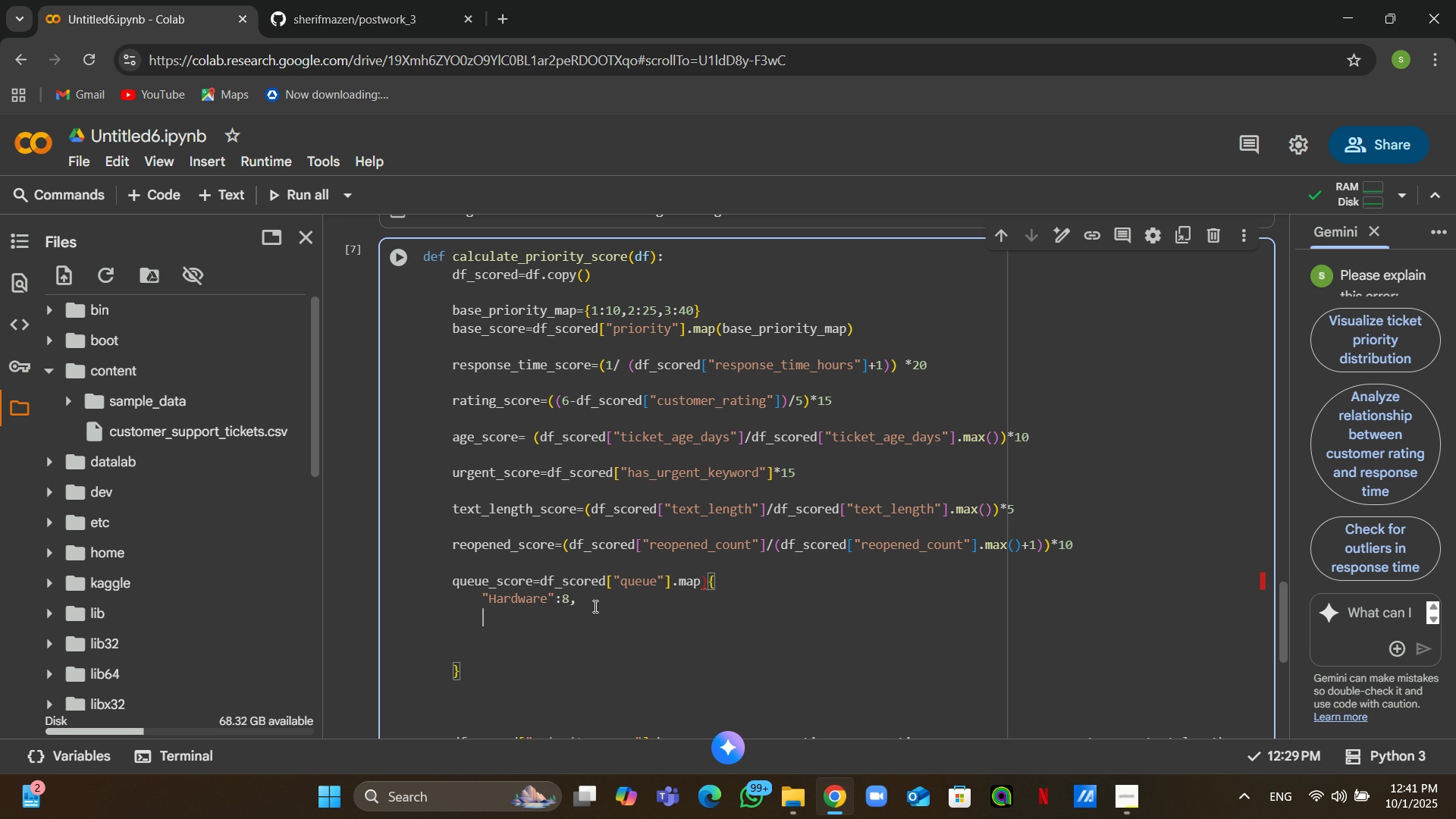 
type("Software)